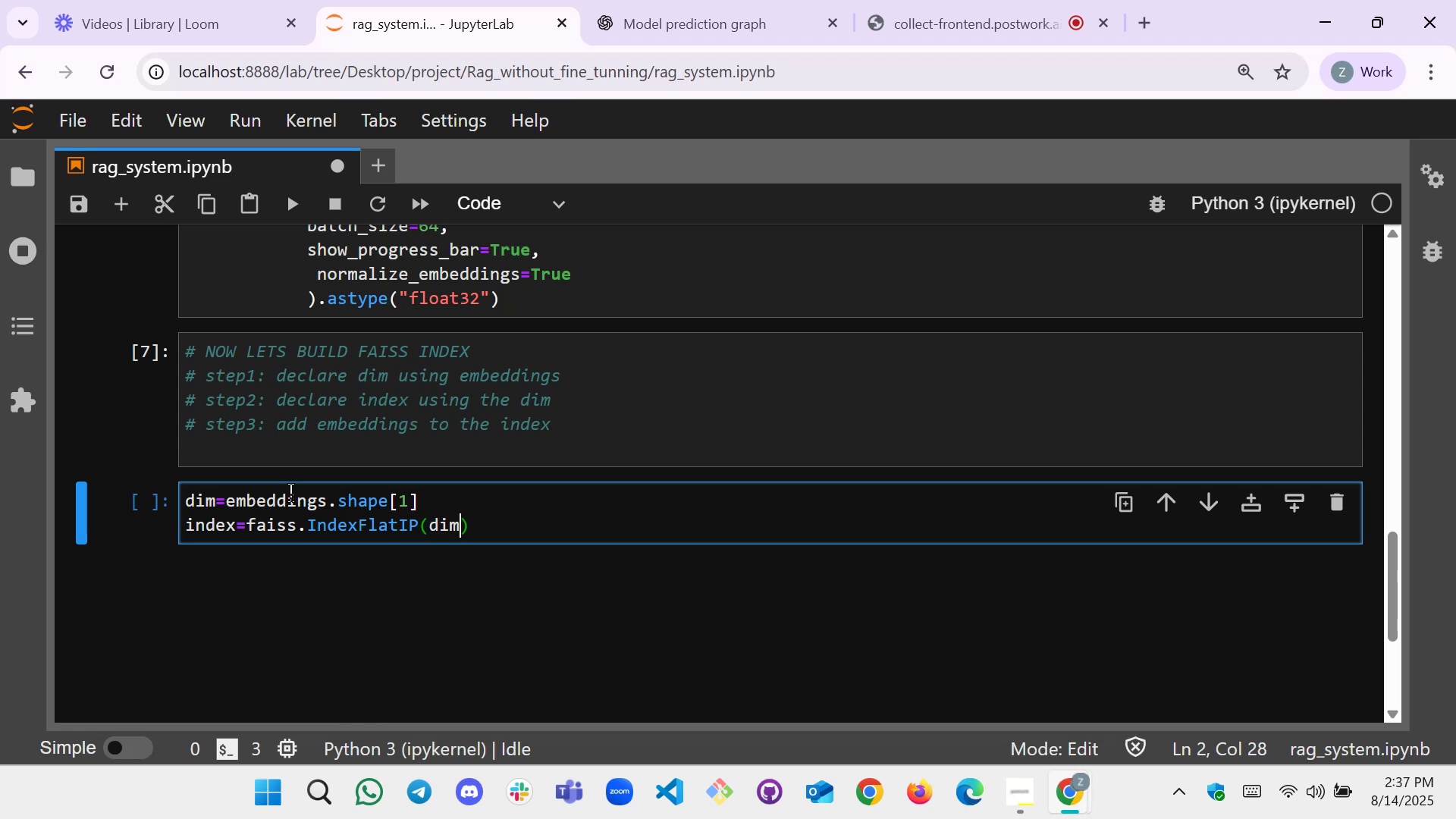 
key(ArrowRight)
 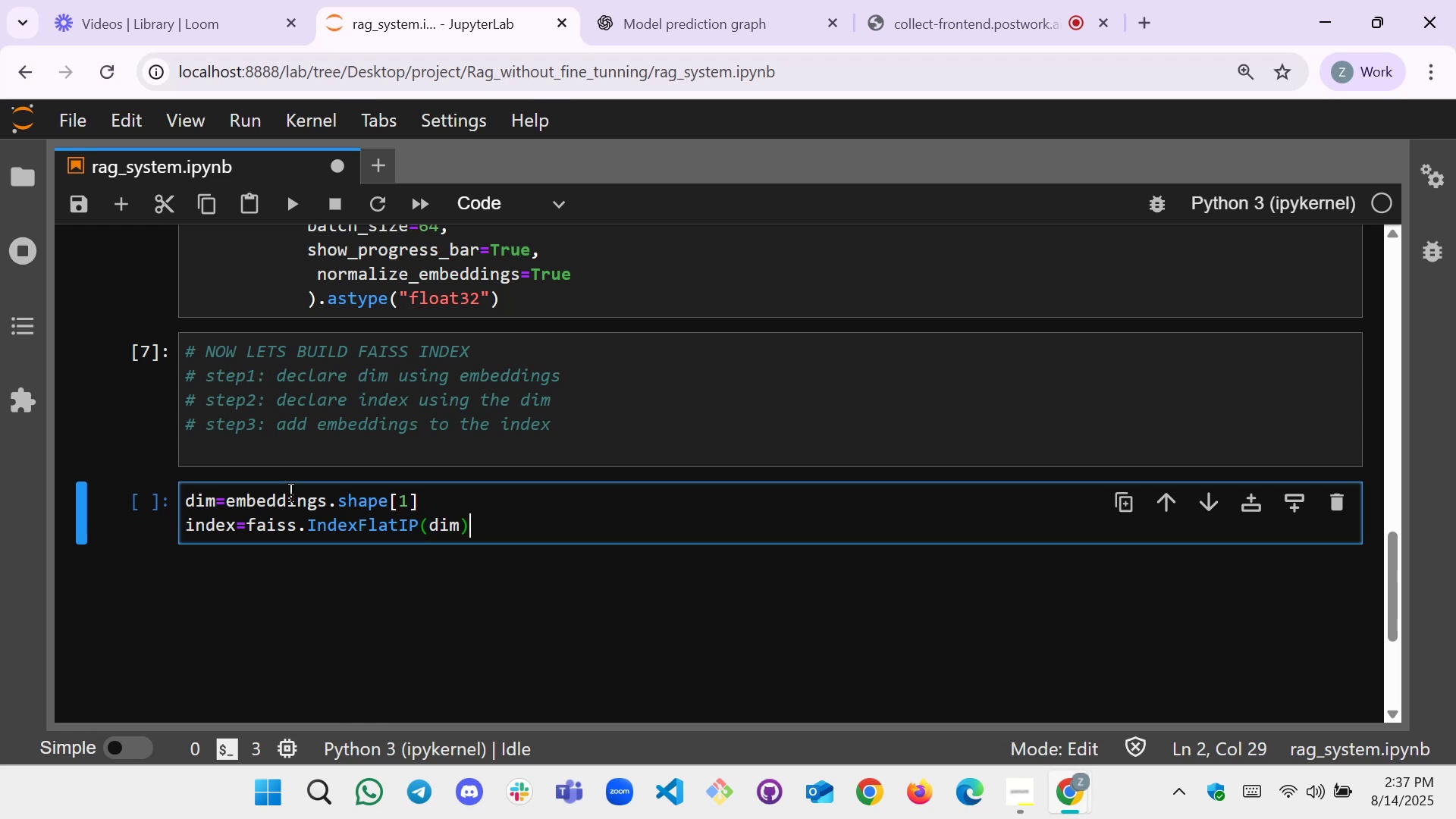 
key(Enter)
 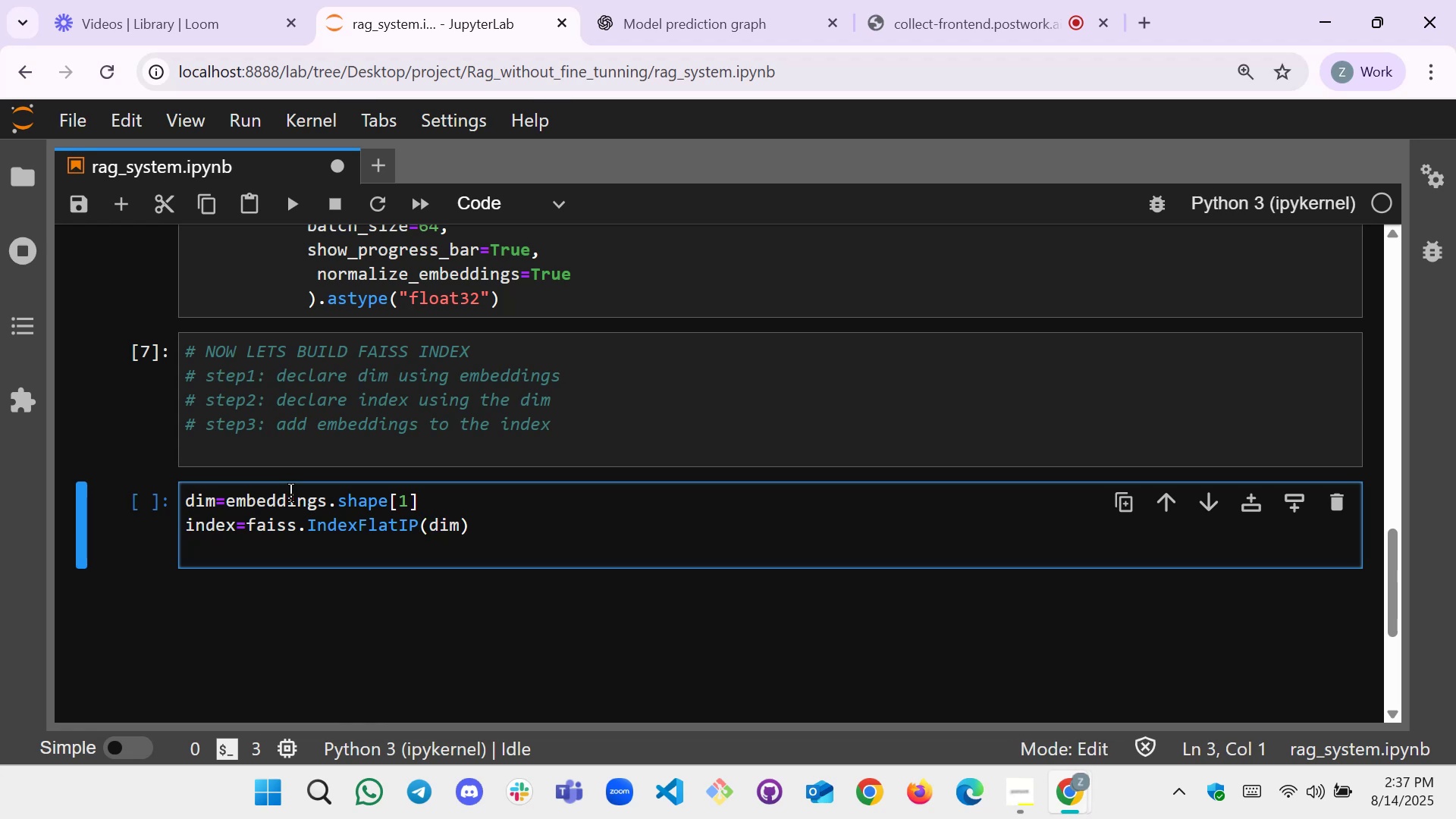 
type(indec)
key(Backspace)
type(x.add))
key(Backspace)
key(Backspace)
type(())
 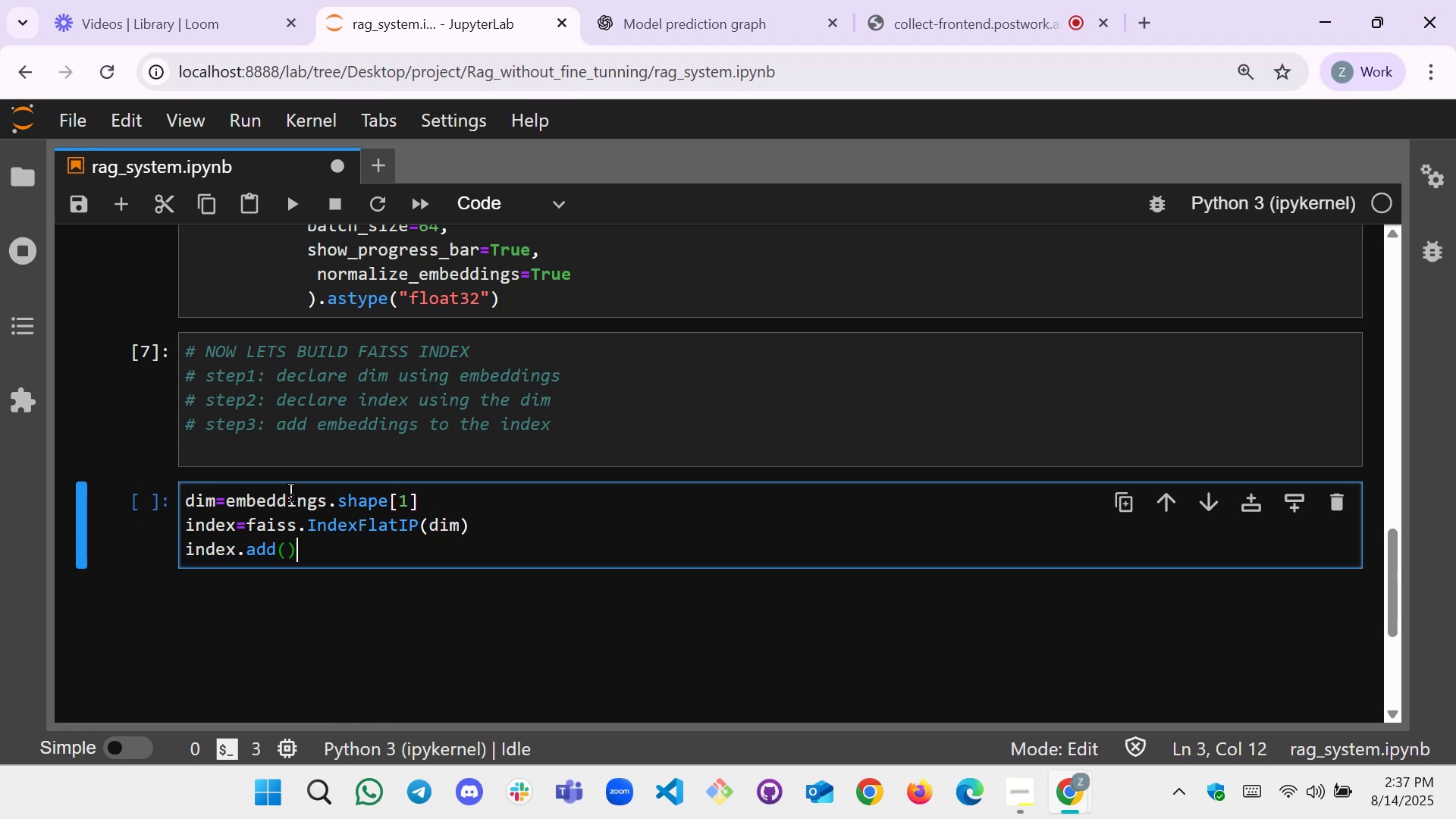 
 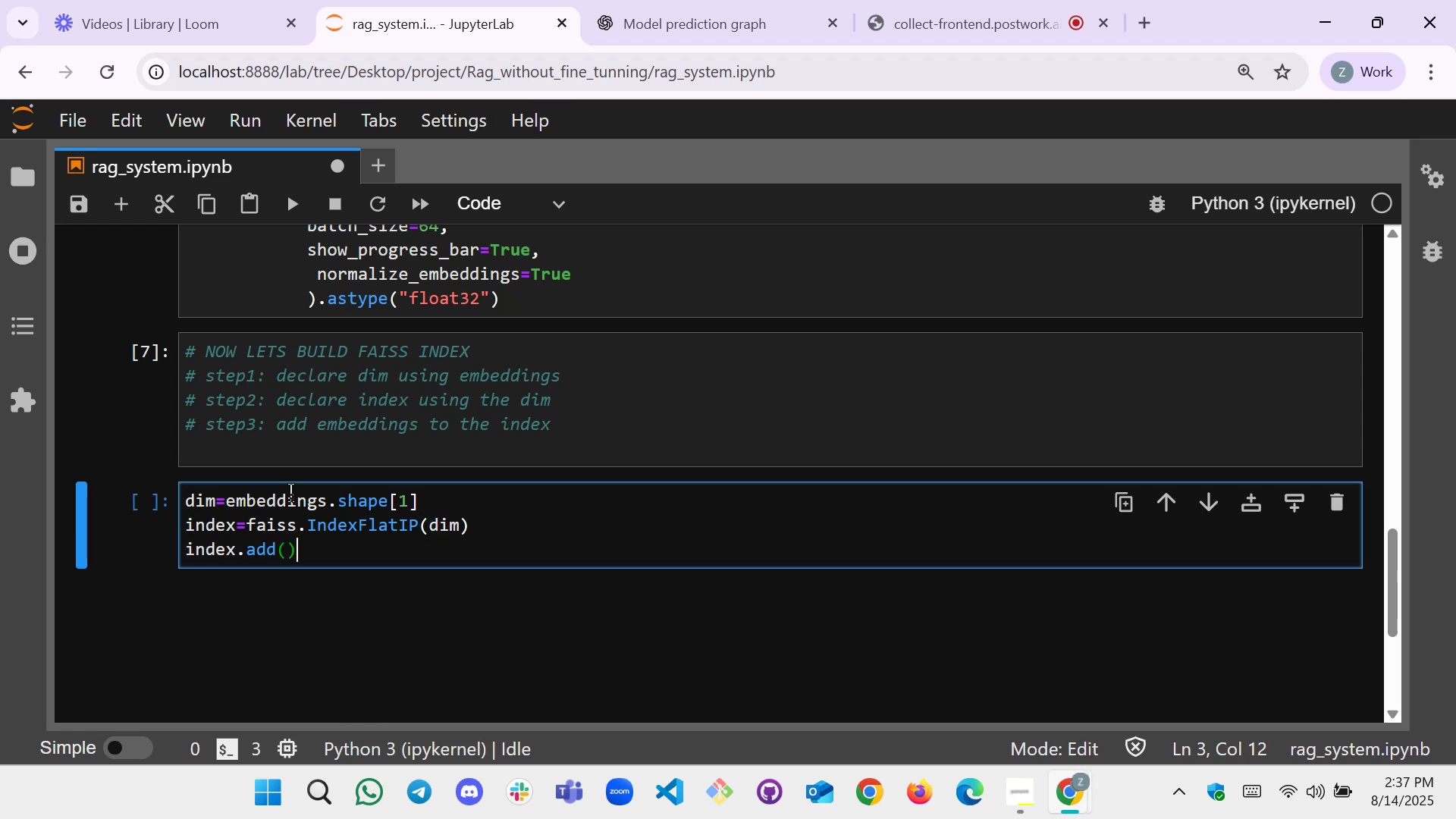 
key(ArrowLeft)
 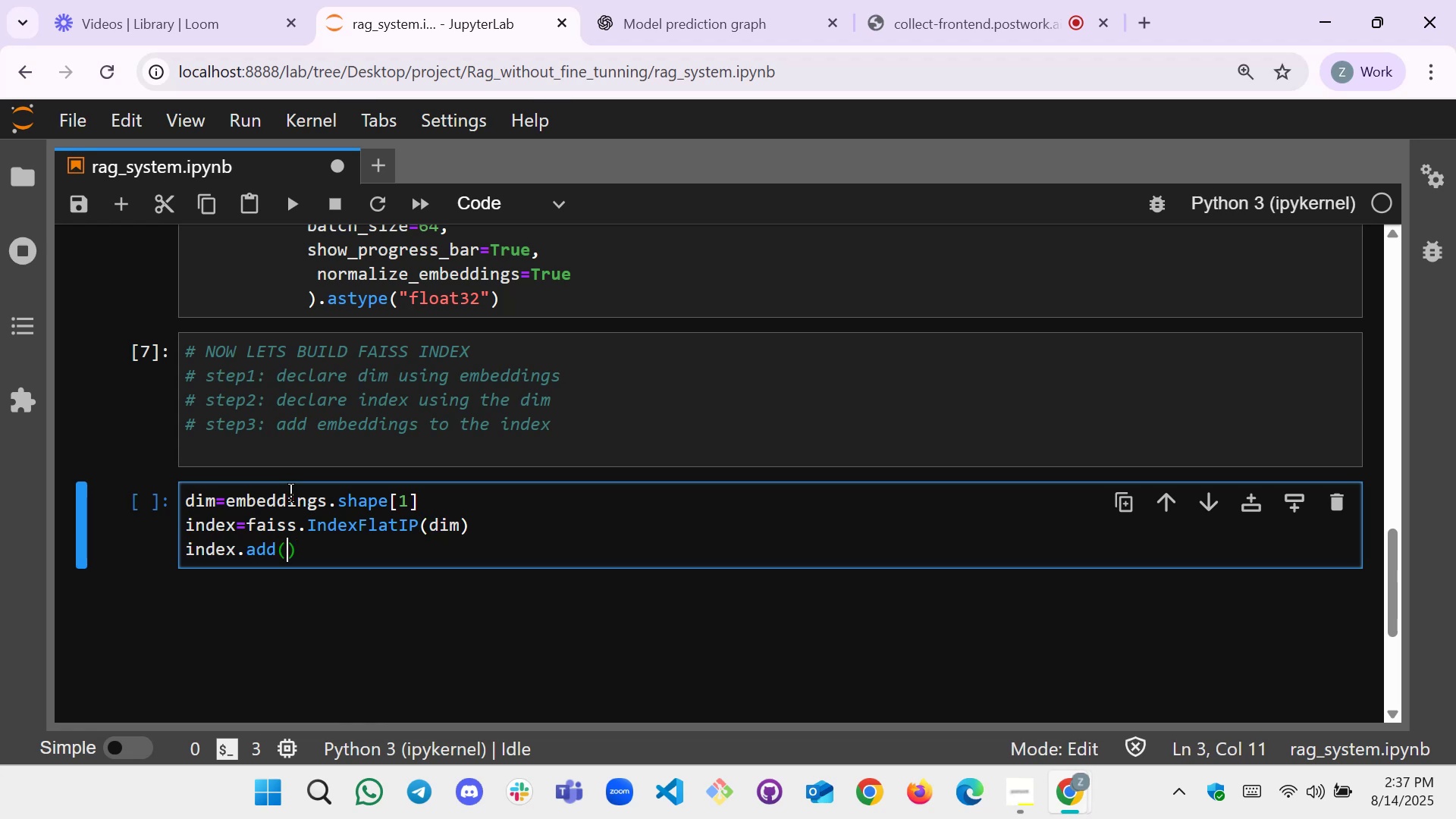 
type(embeddings[Home])
 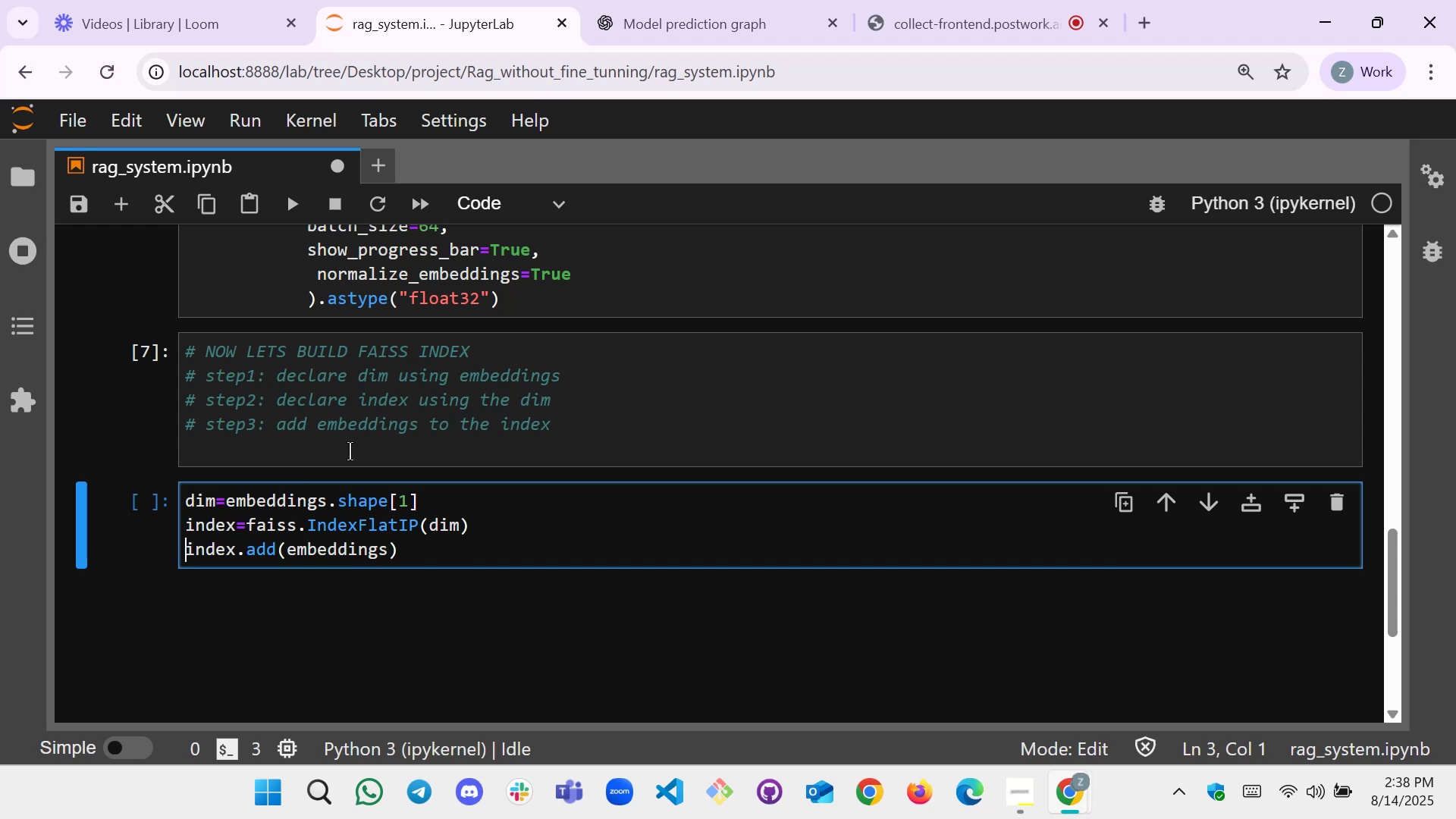 